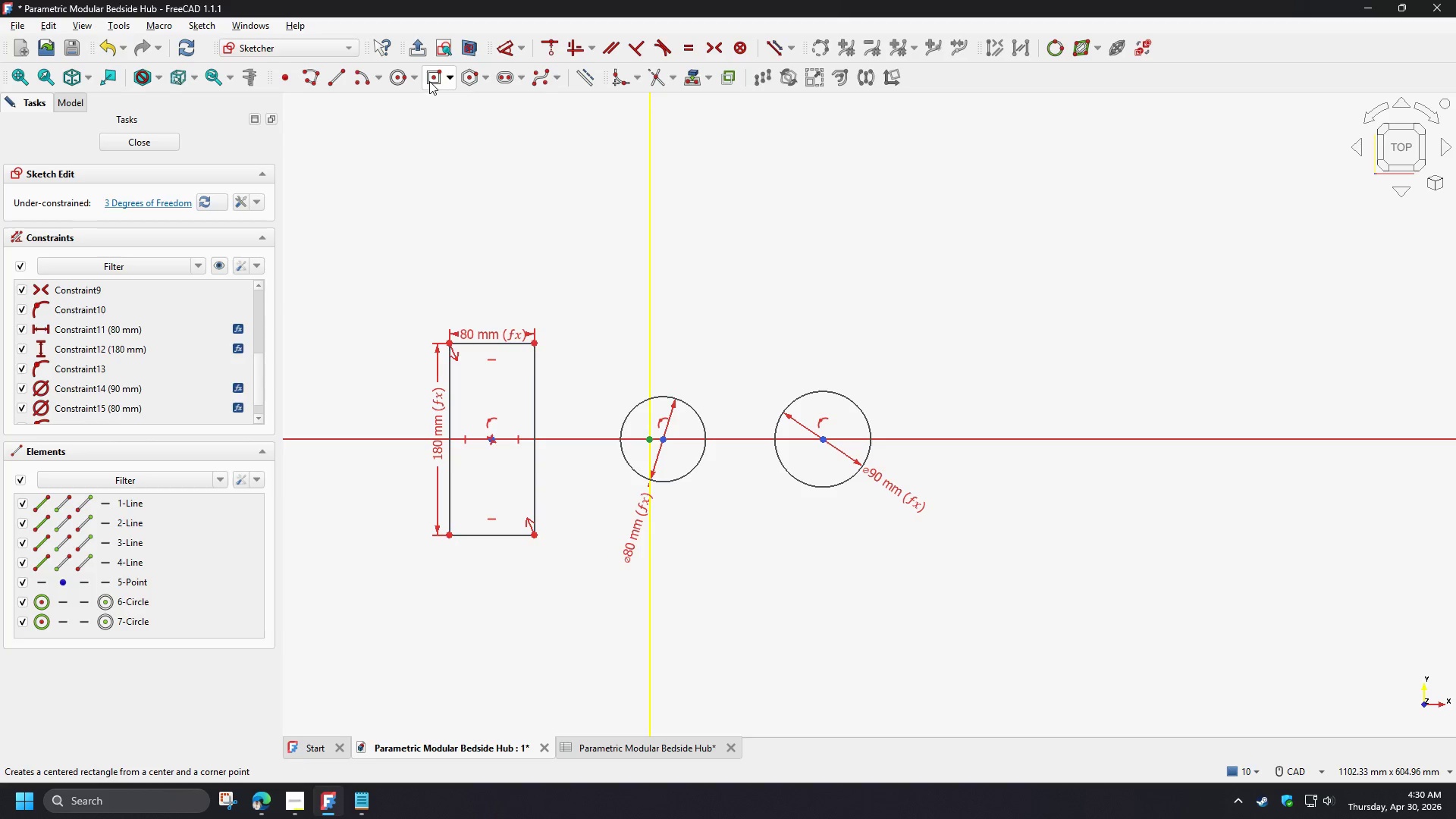 
left_click([429, 81])
 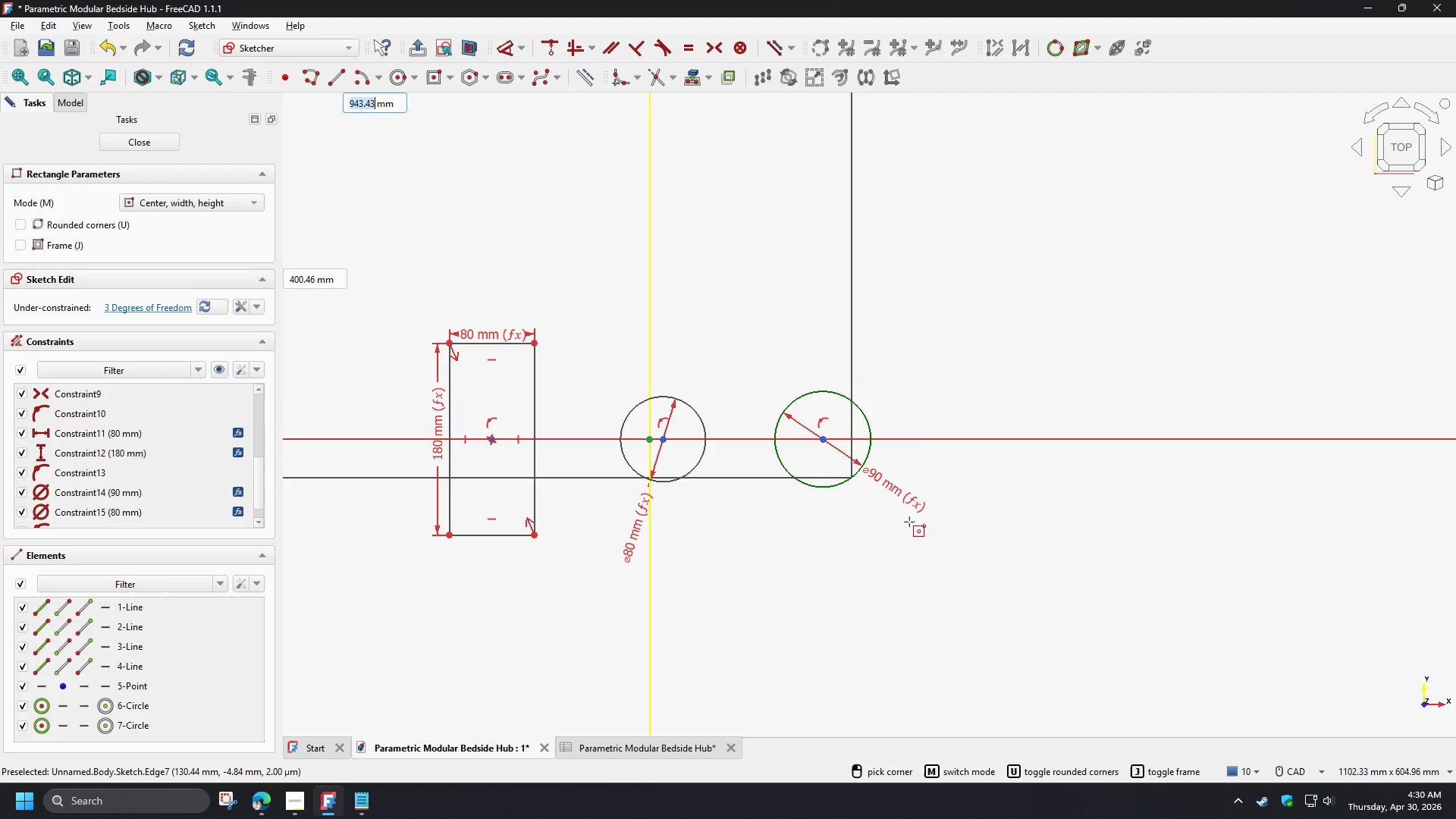 
right_click([580, 305])
 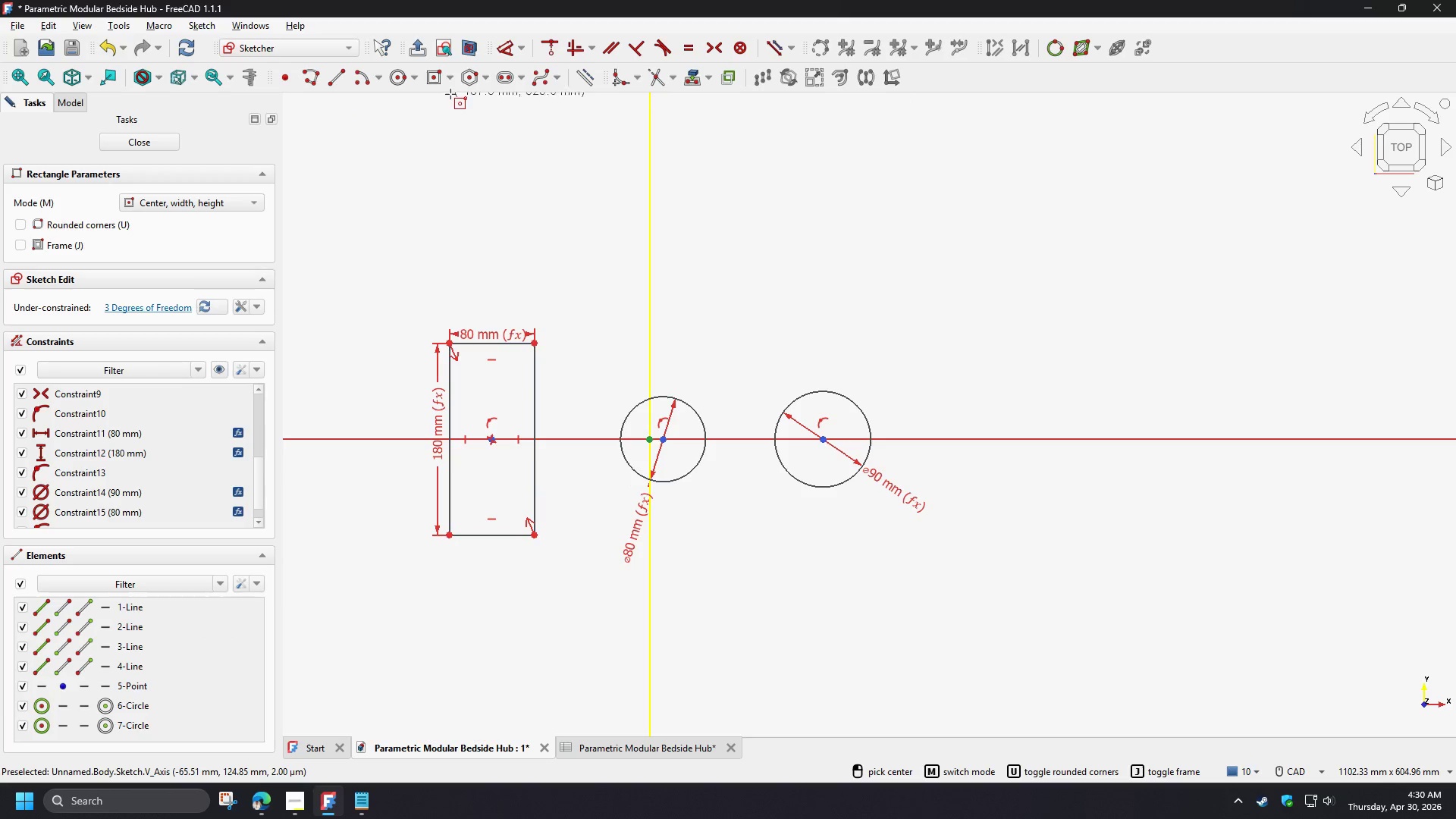 
mouse_move([460, 96])
 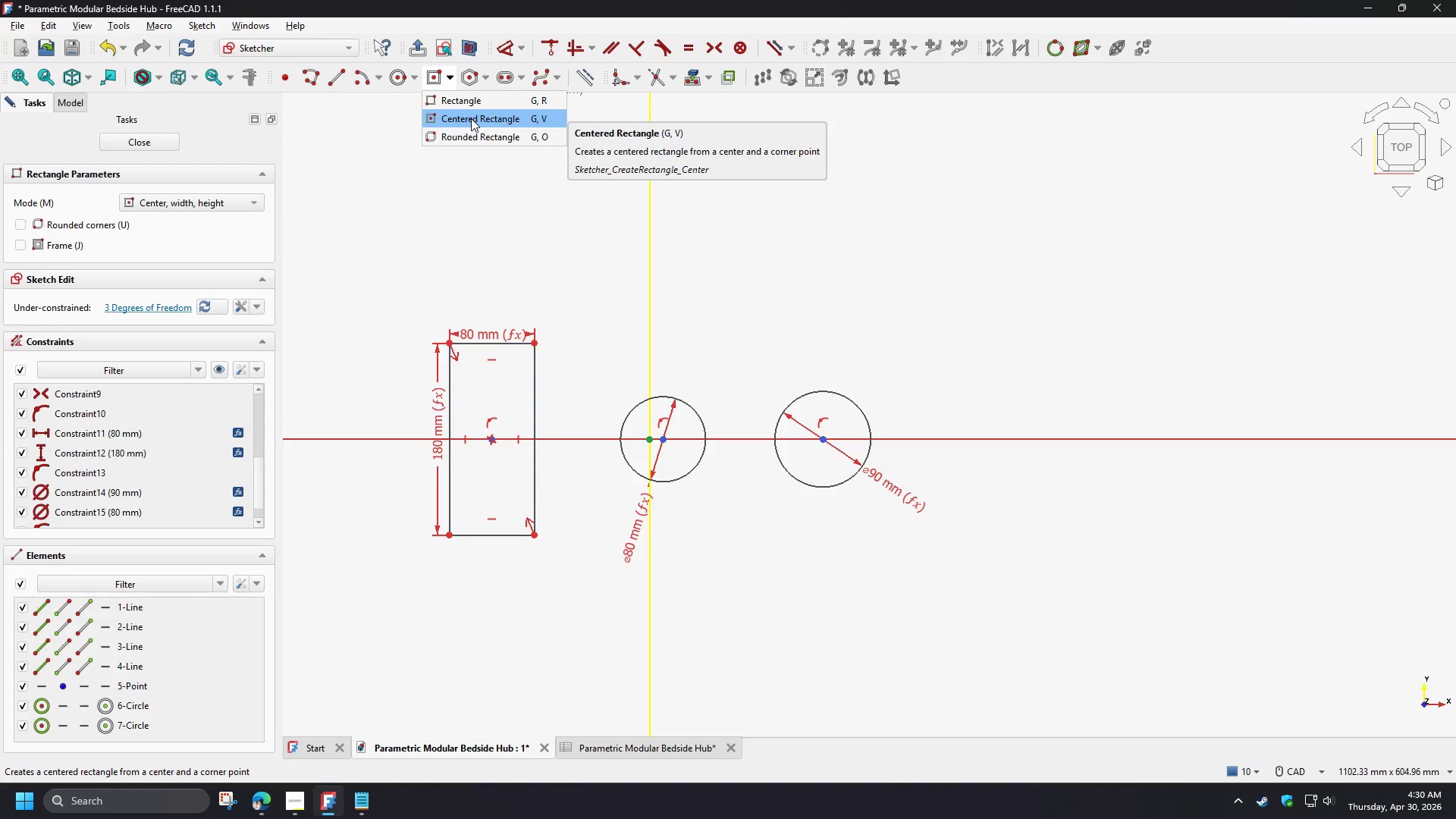 
left_click([471, 118])
 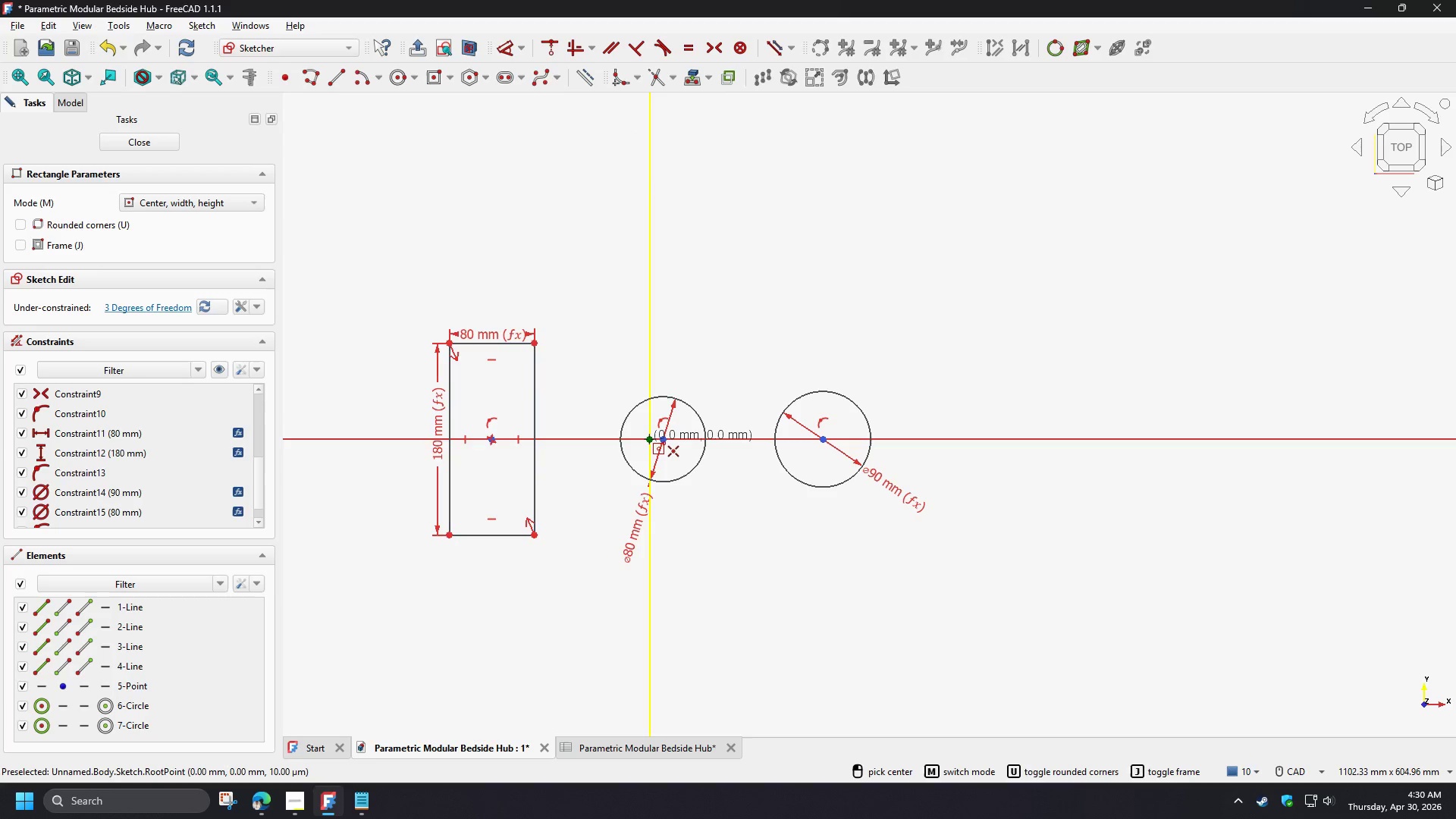 
left_click([649, 438])
 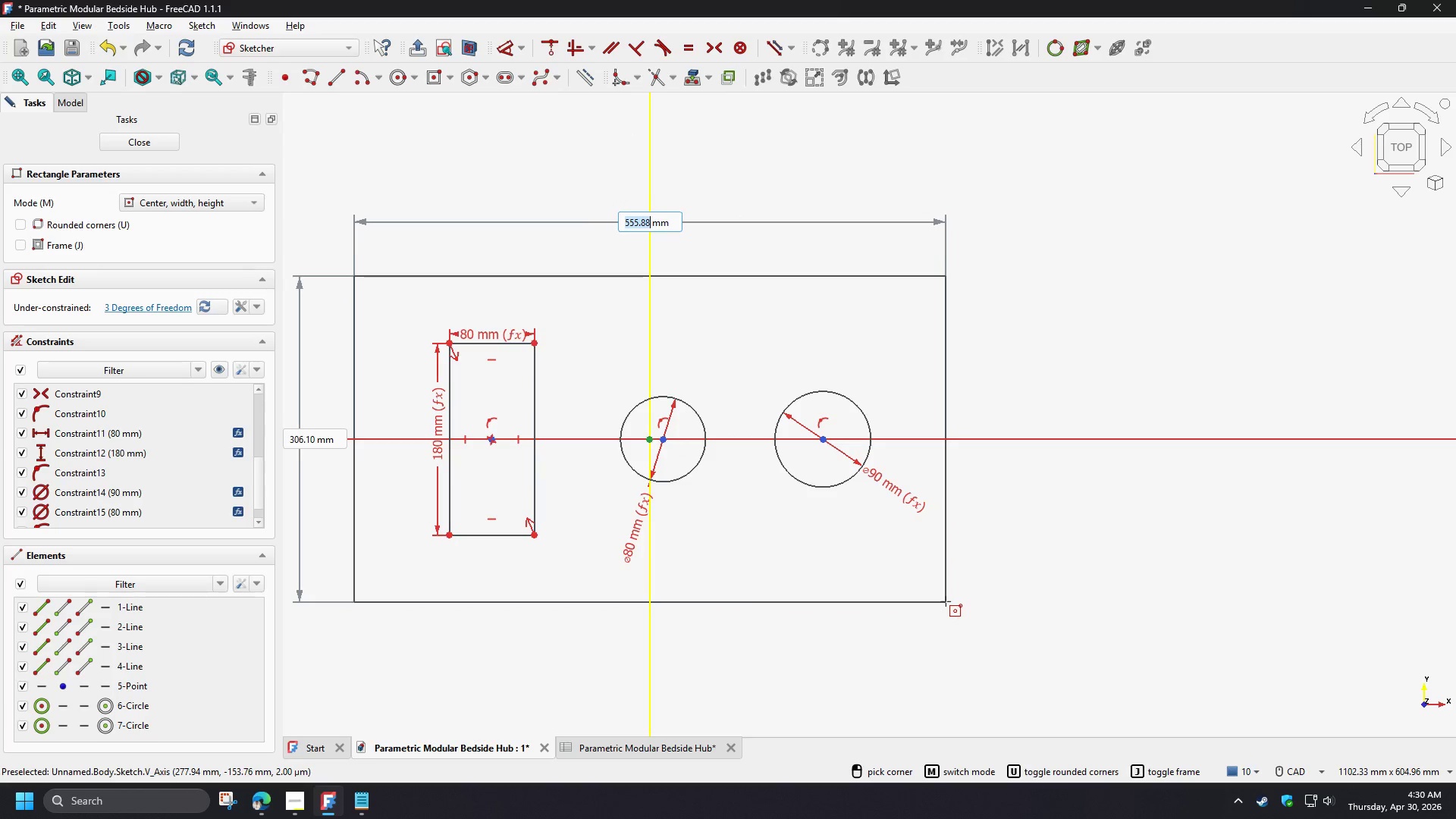 
wait(8.23)
 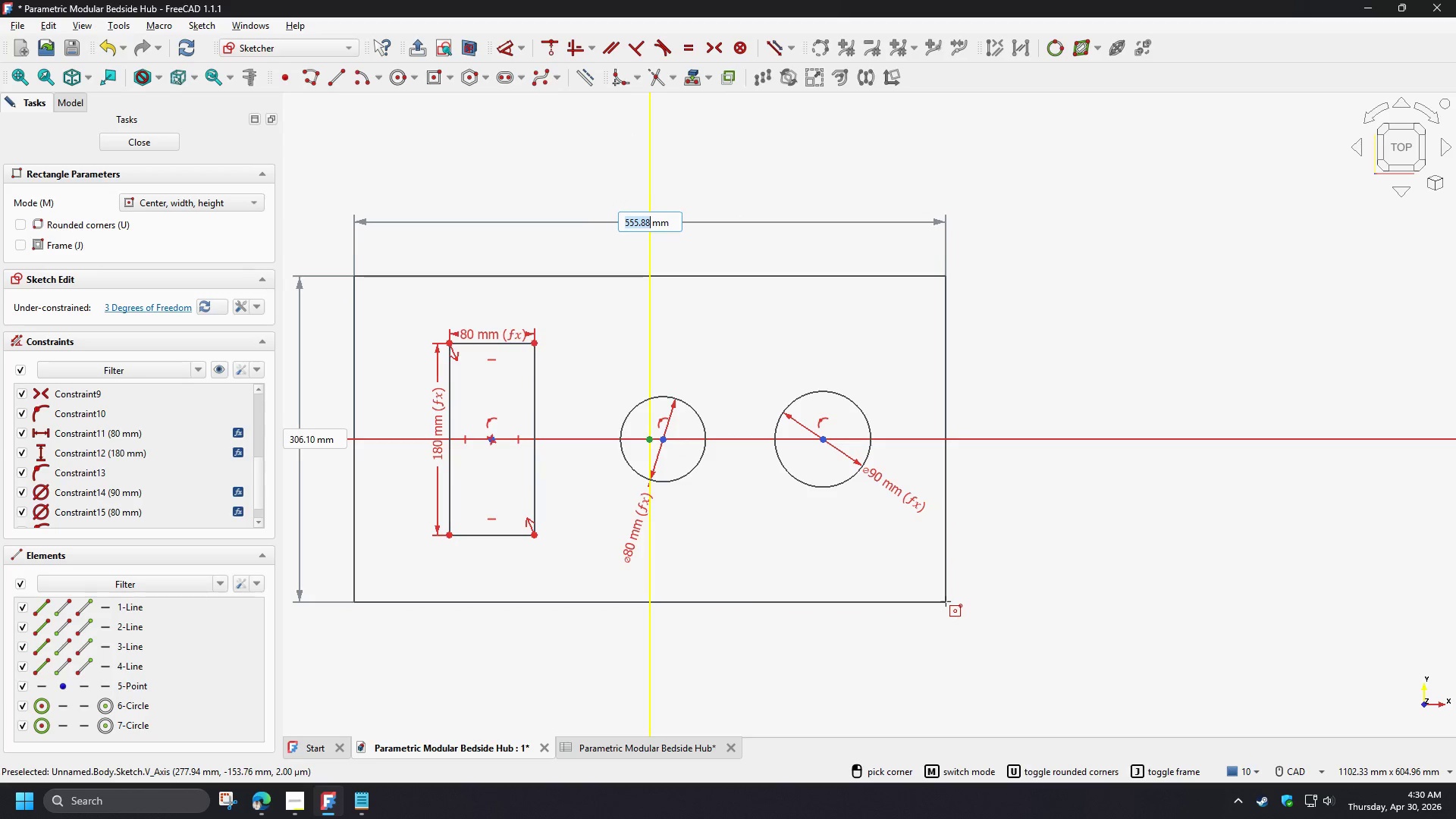 
left_click([902, 566])
 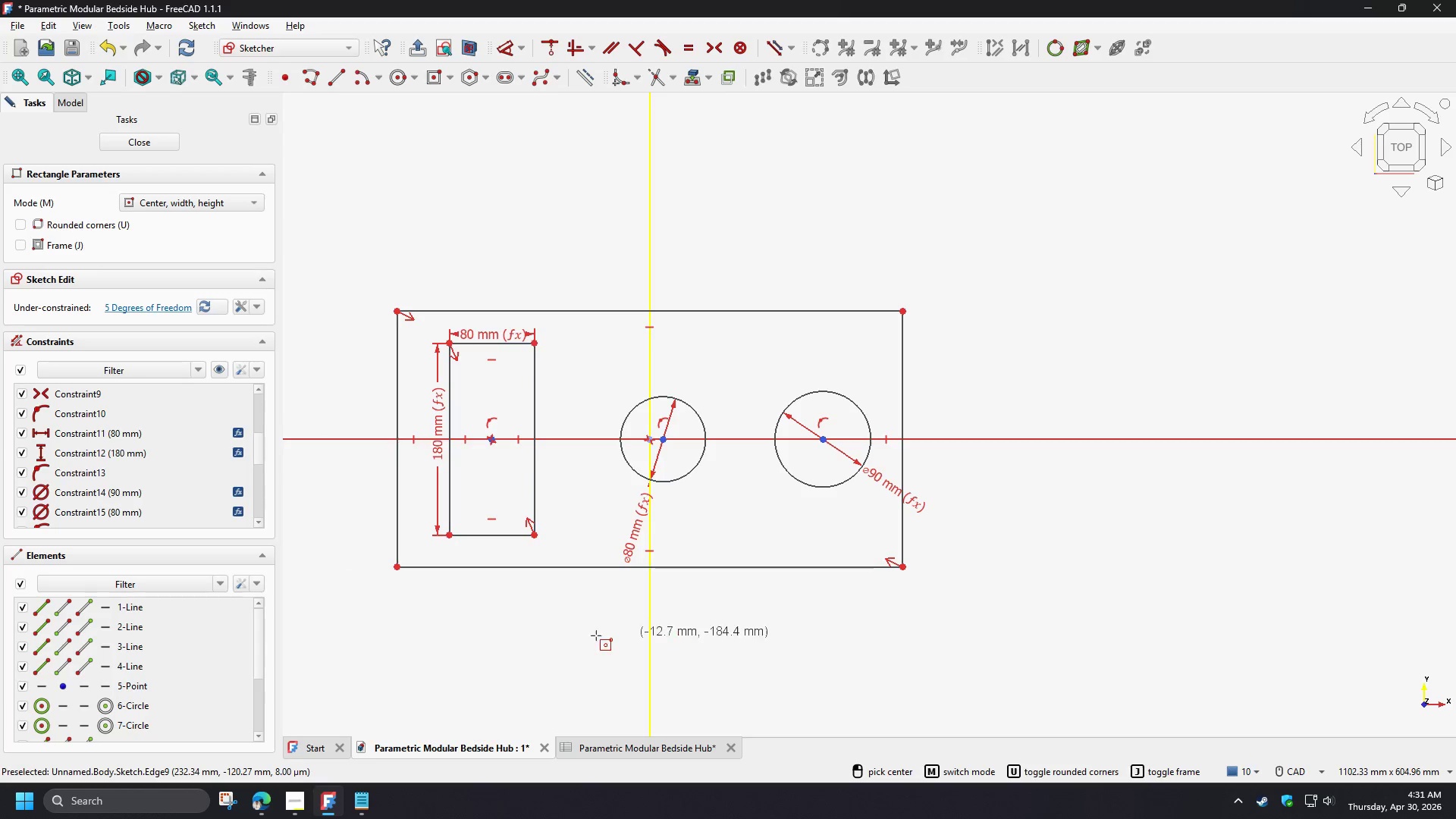 
right_click([545, 635])
 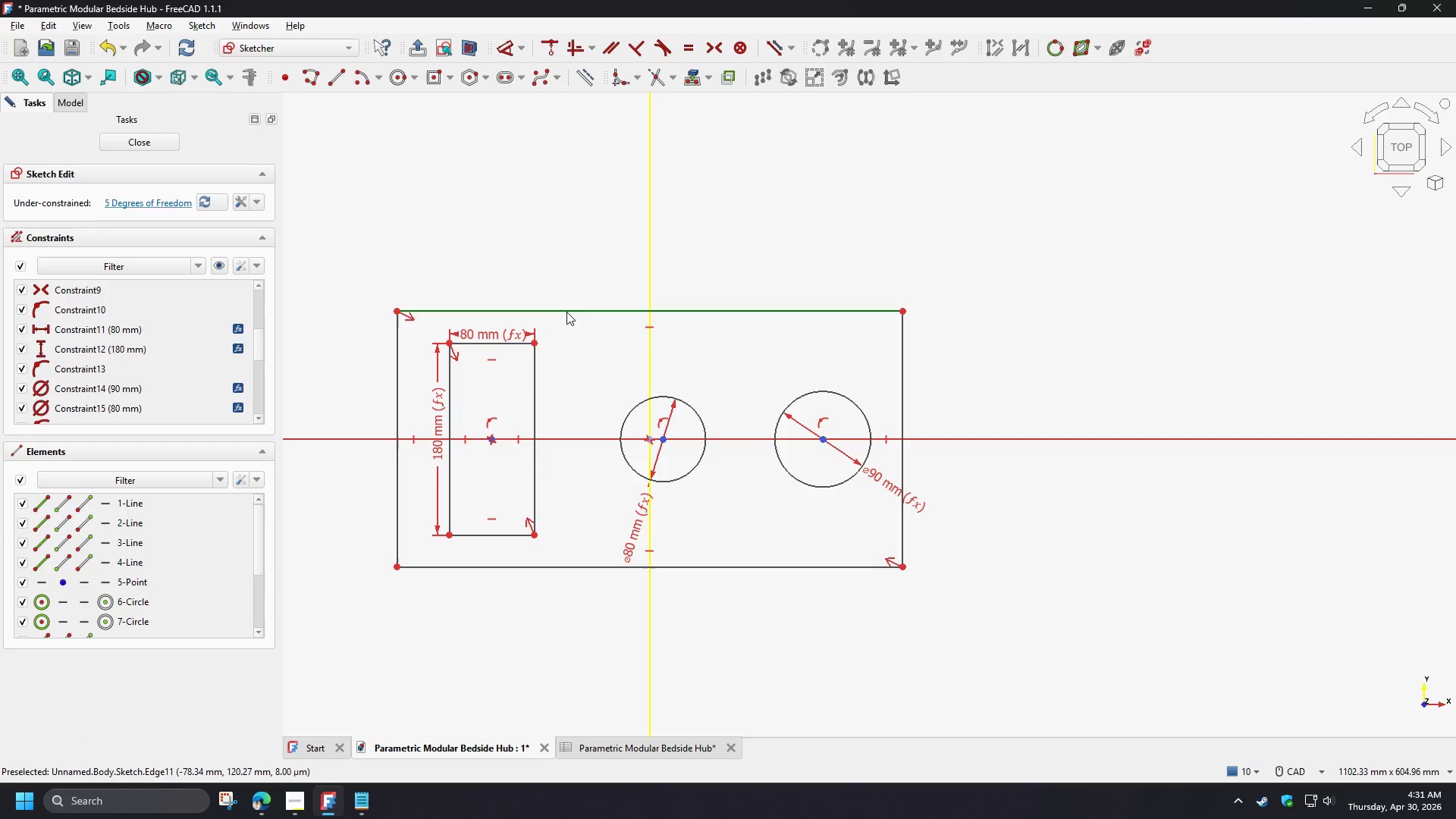 
left_click([566, 312])
 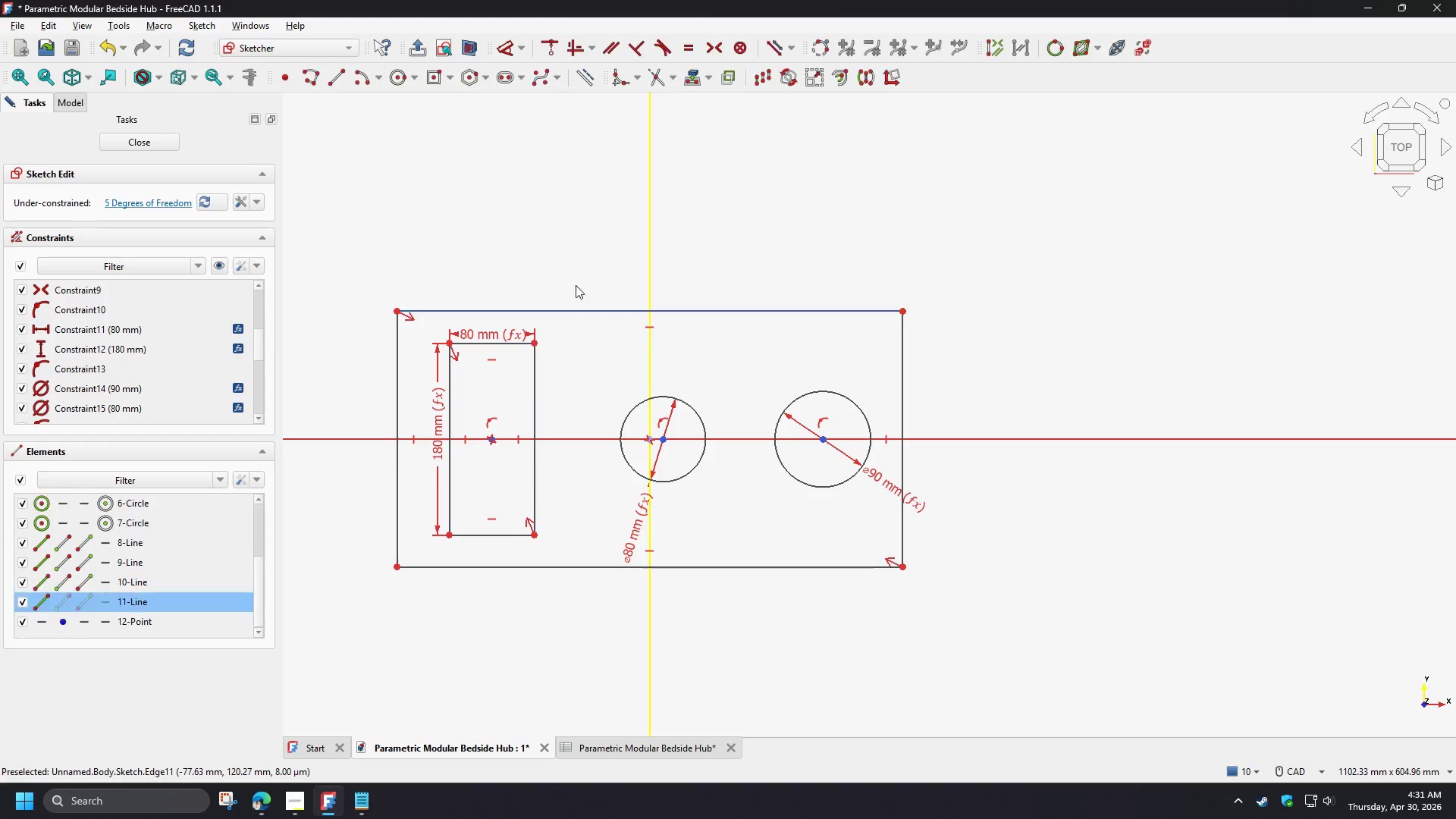 
key(D)
 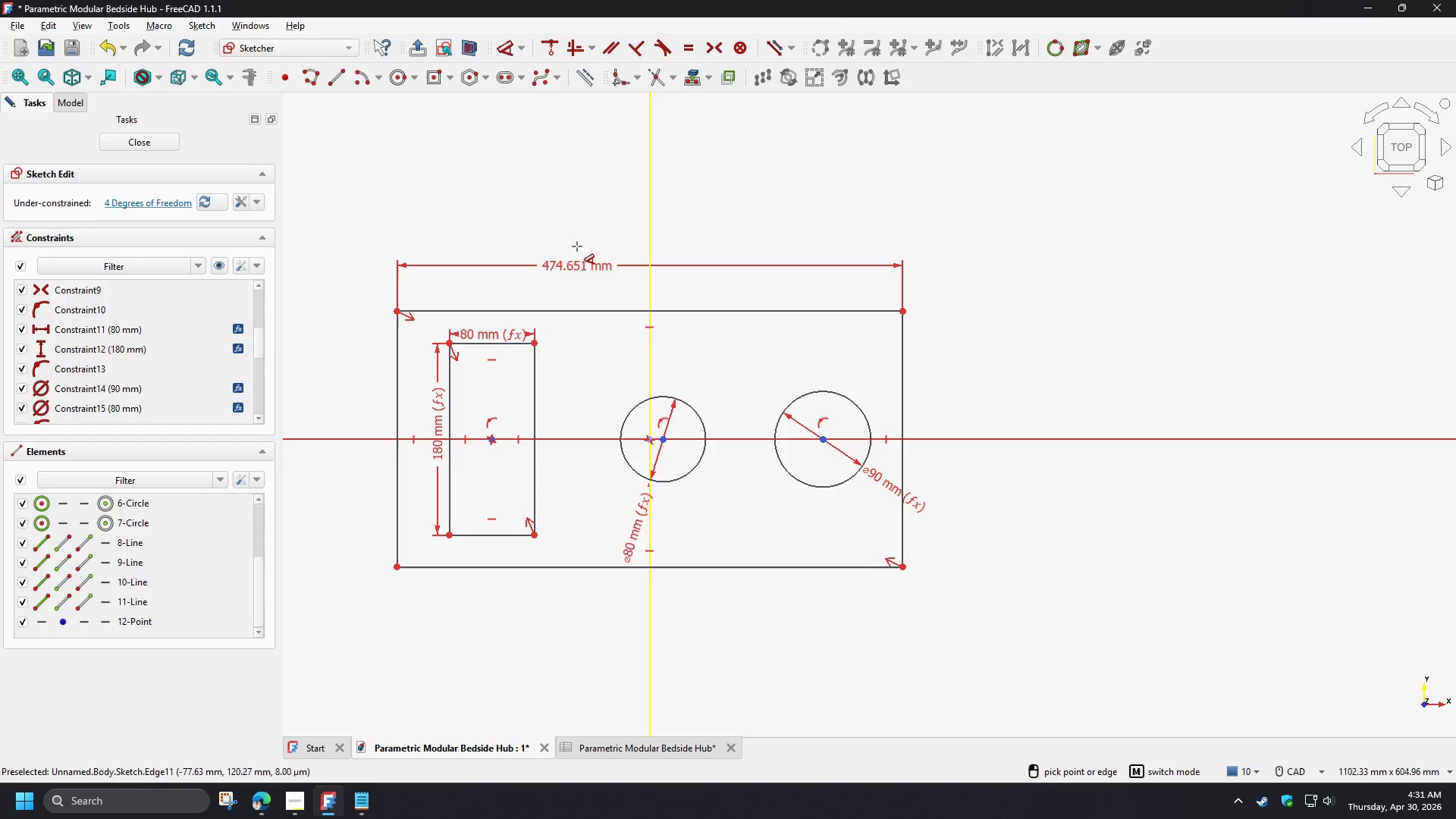 
left_click([577, 246])
 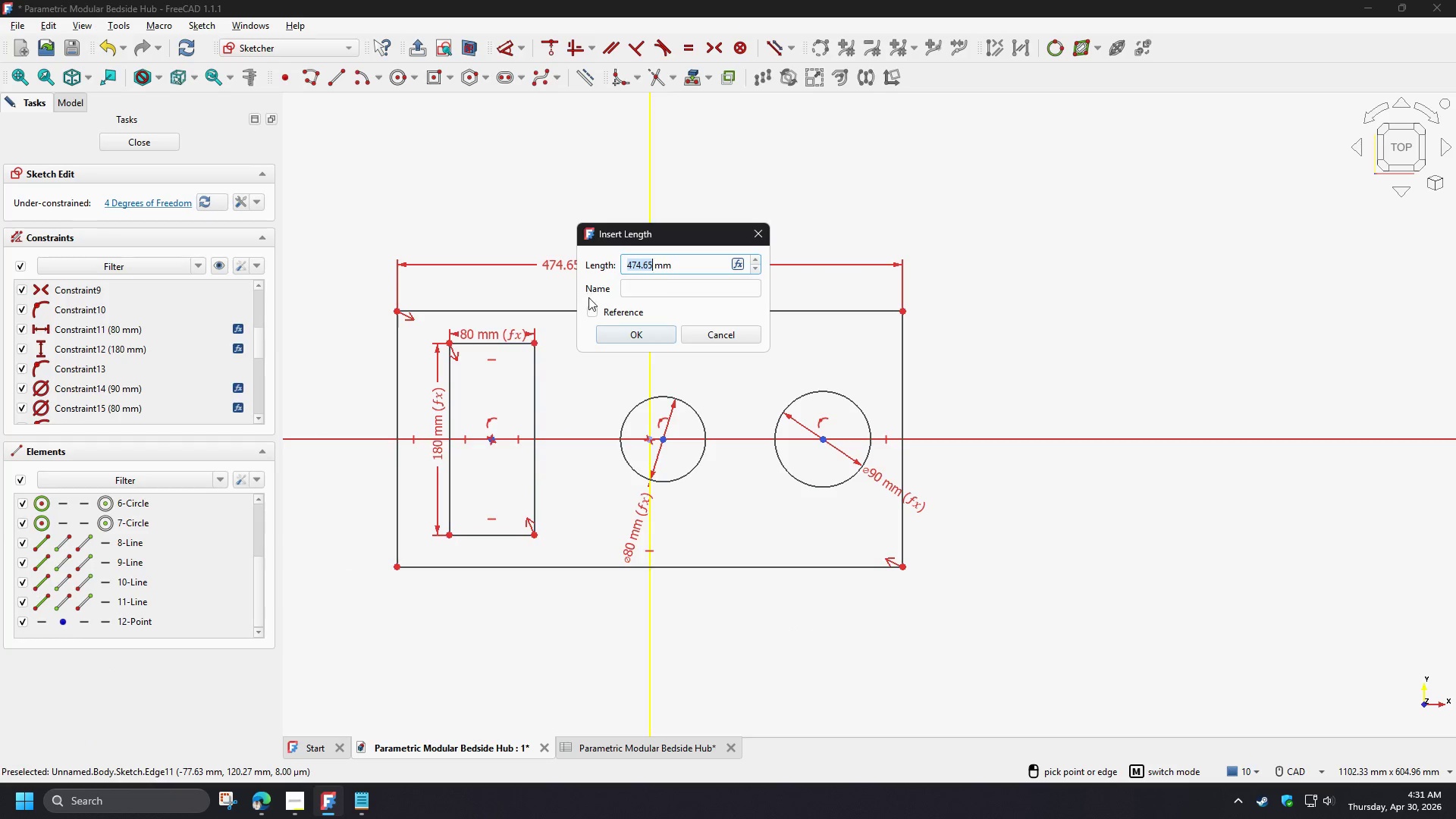 
mouse_move([673, 290])
 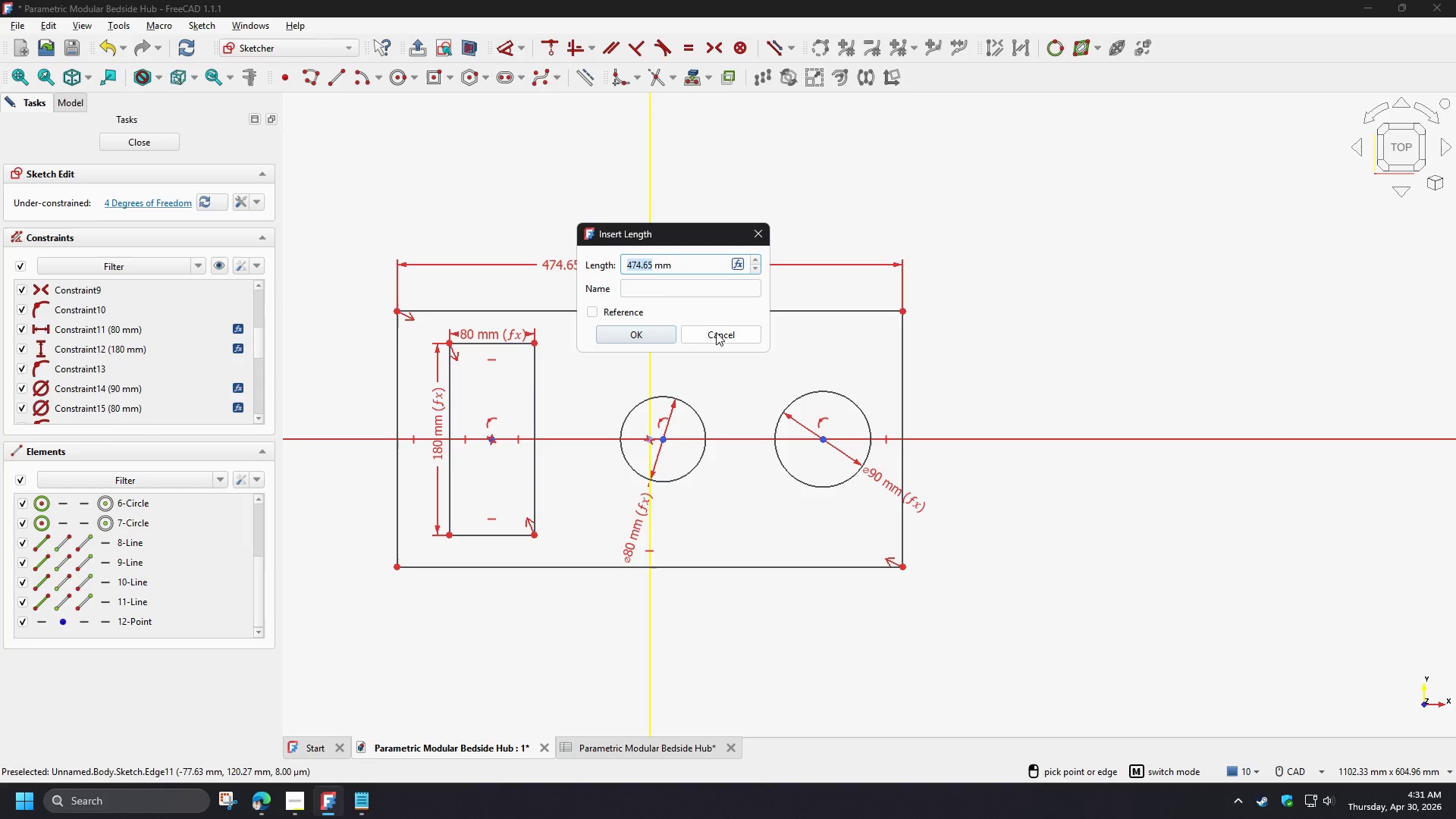 
left_click([716, 332])
 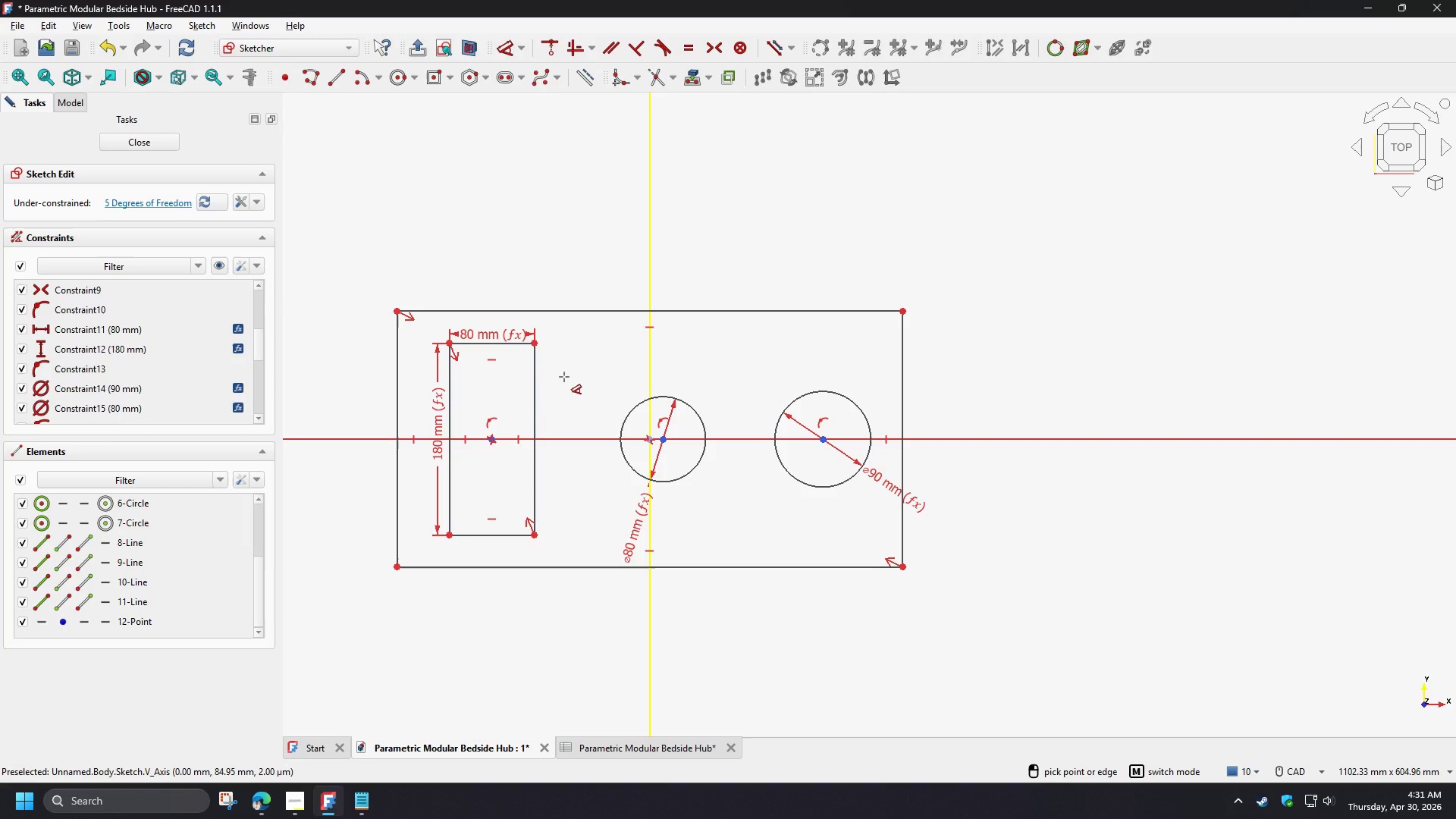 
right_click([564, 377])
 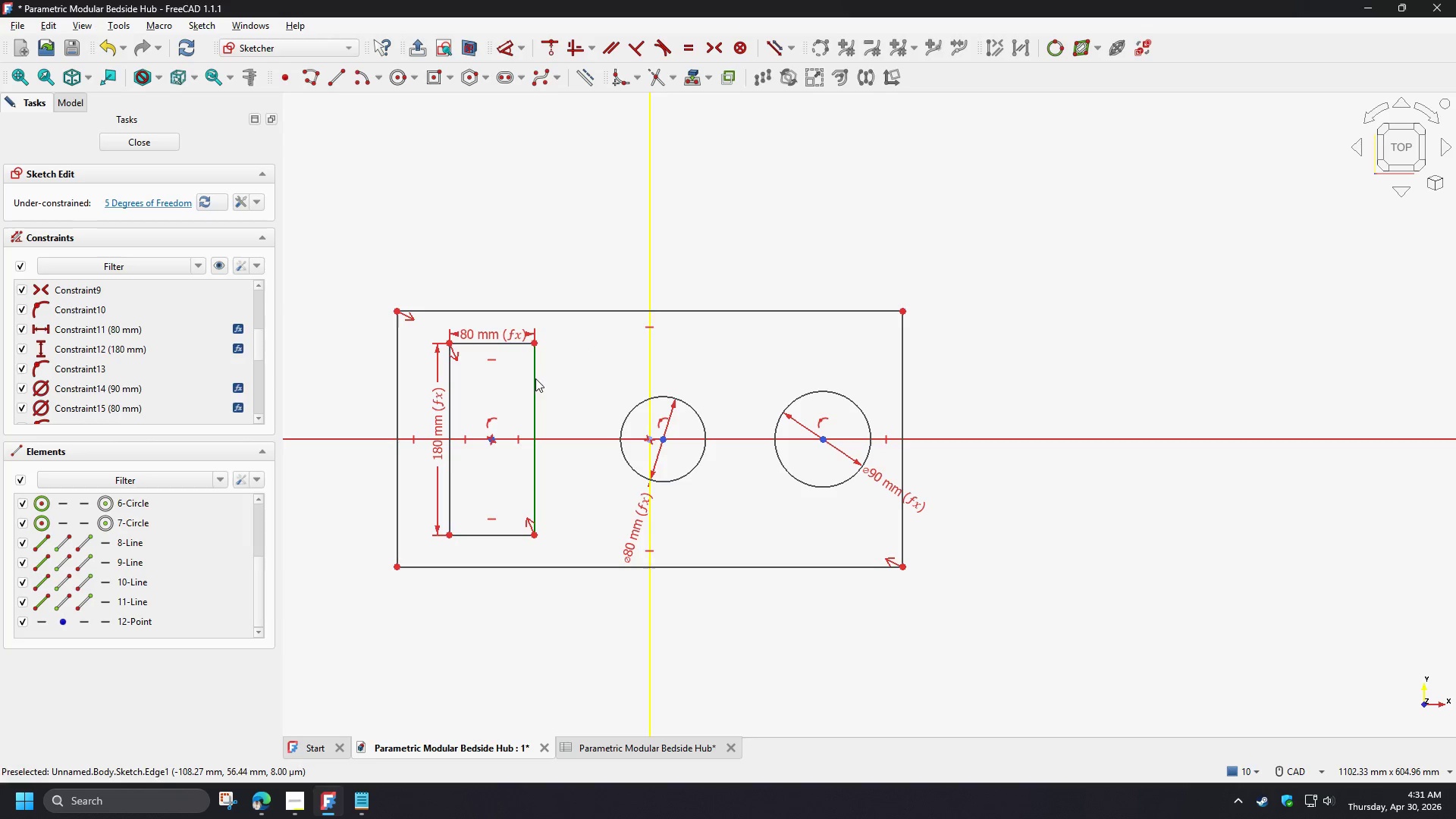 
left_click_drag(start_coordinate=[535, 378], to_coordinate=[552, 377])
 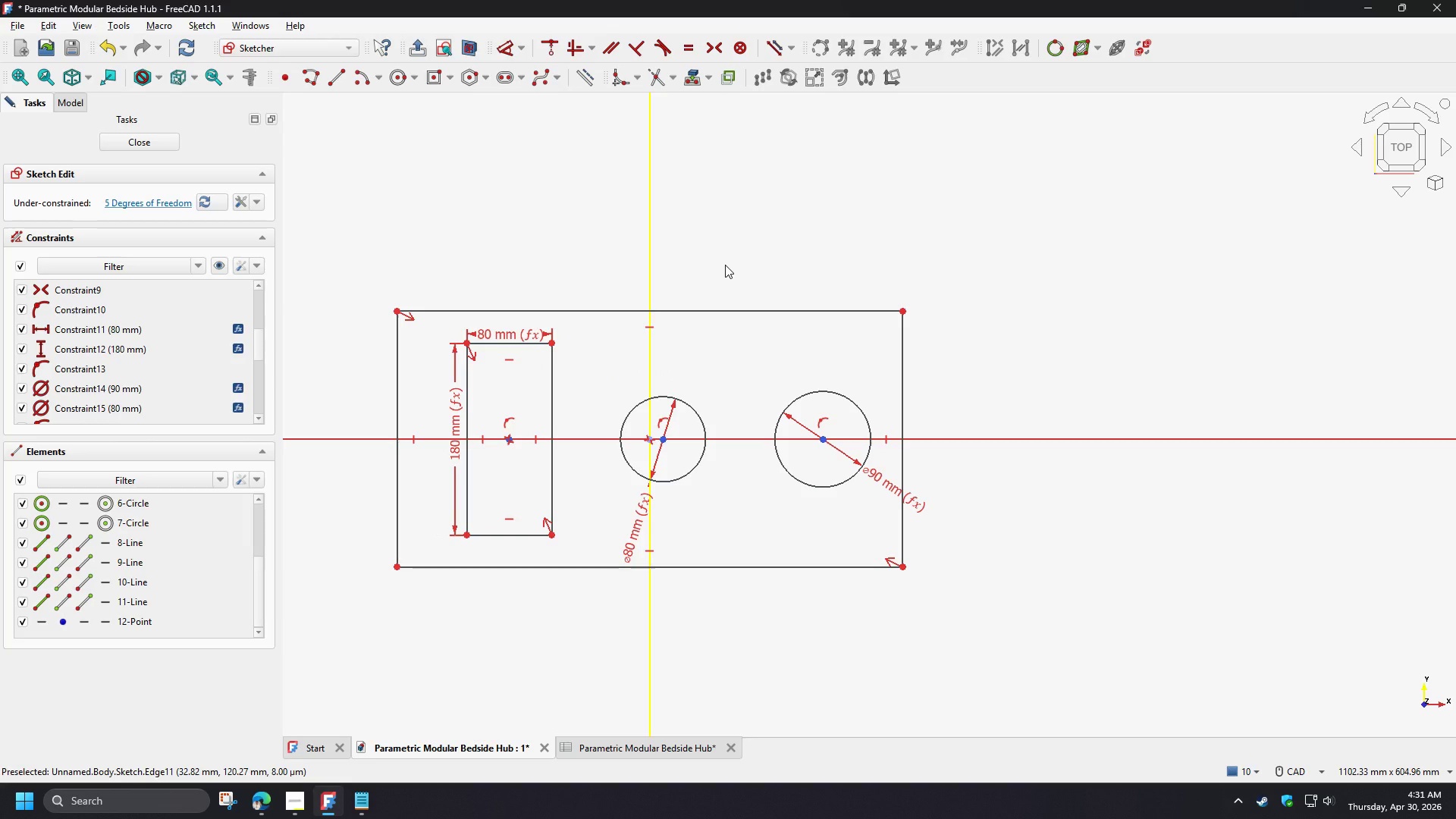 
wait(29.48)
 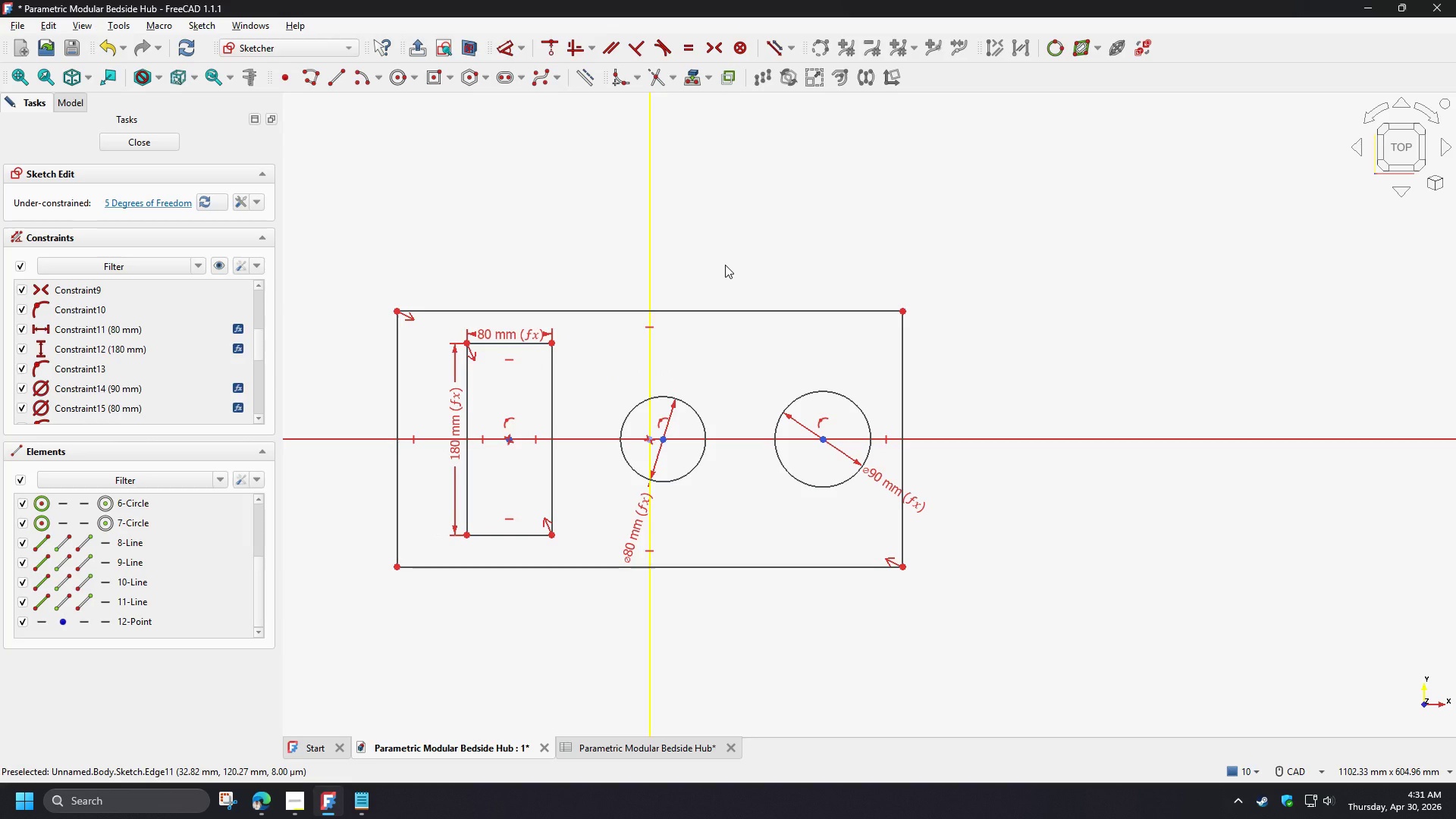 
left_click([504, 346])
 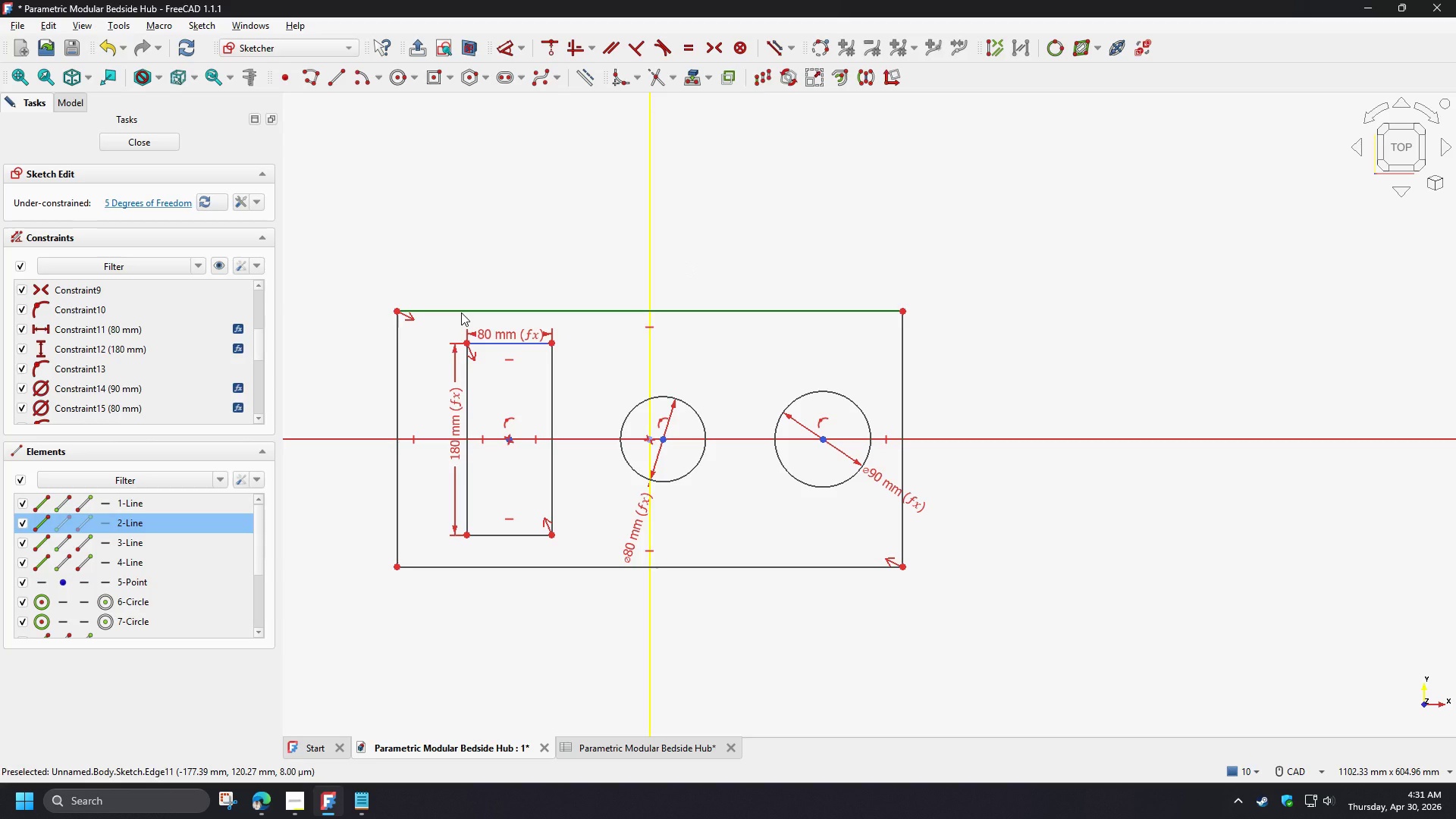 
left_click([461, 312])
 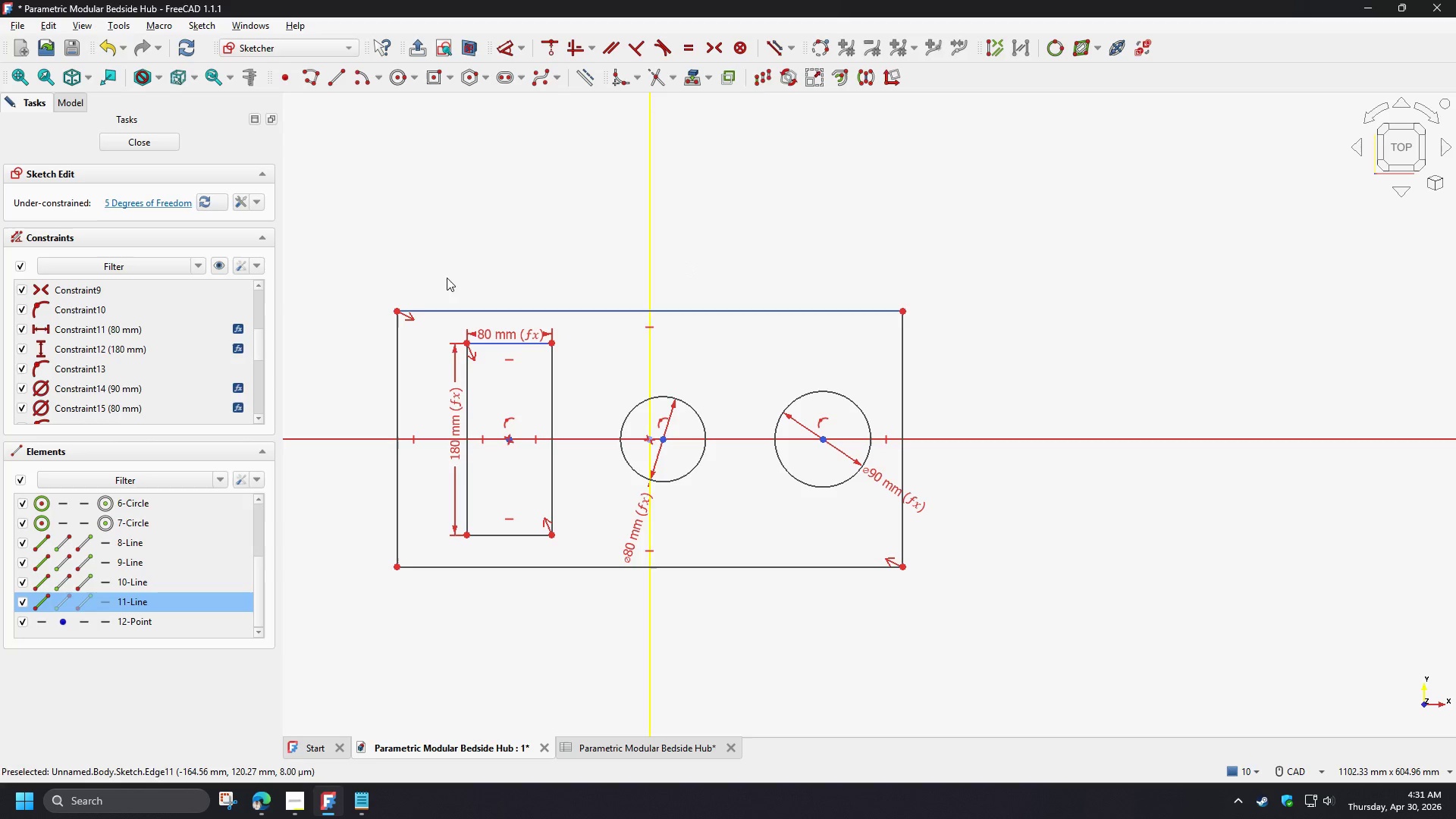 
key(D)
 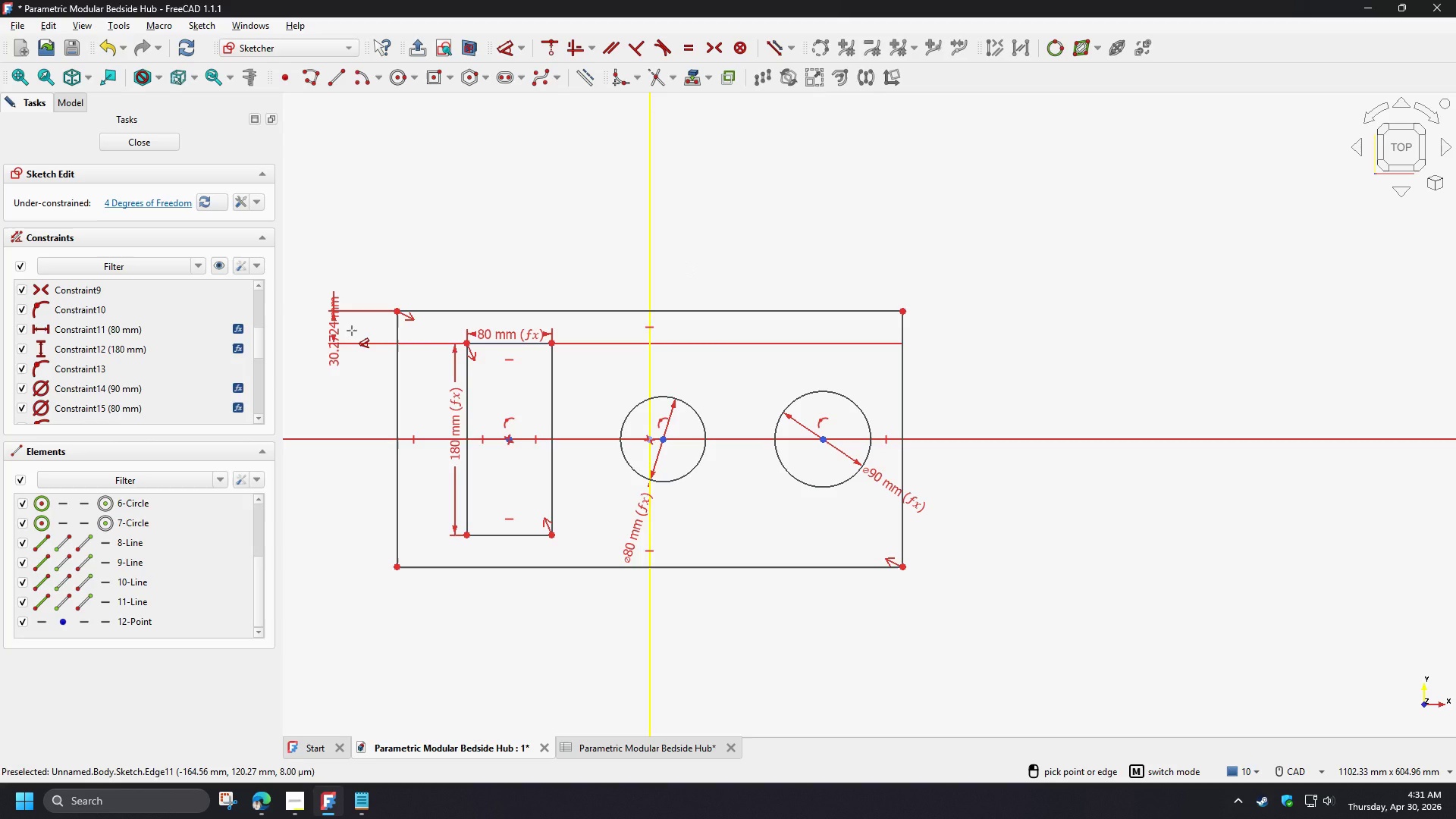 
right_click([352, 331])
 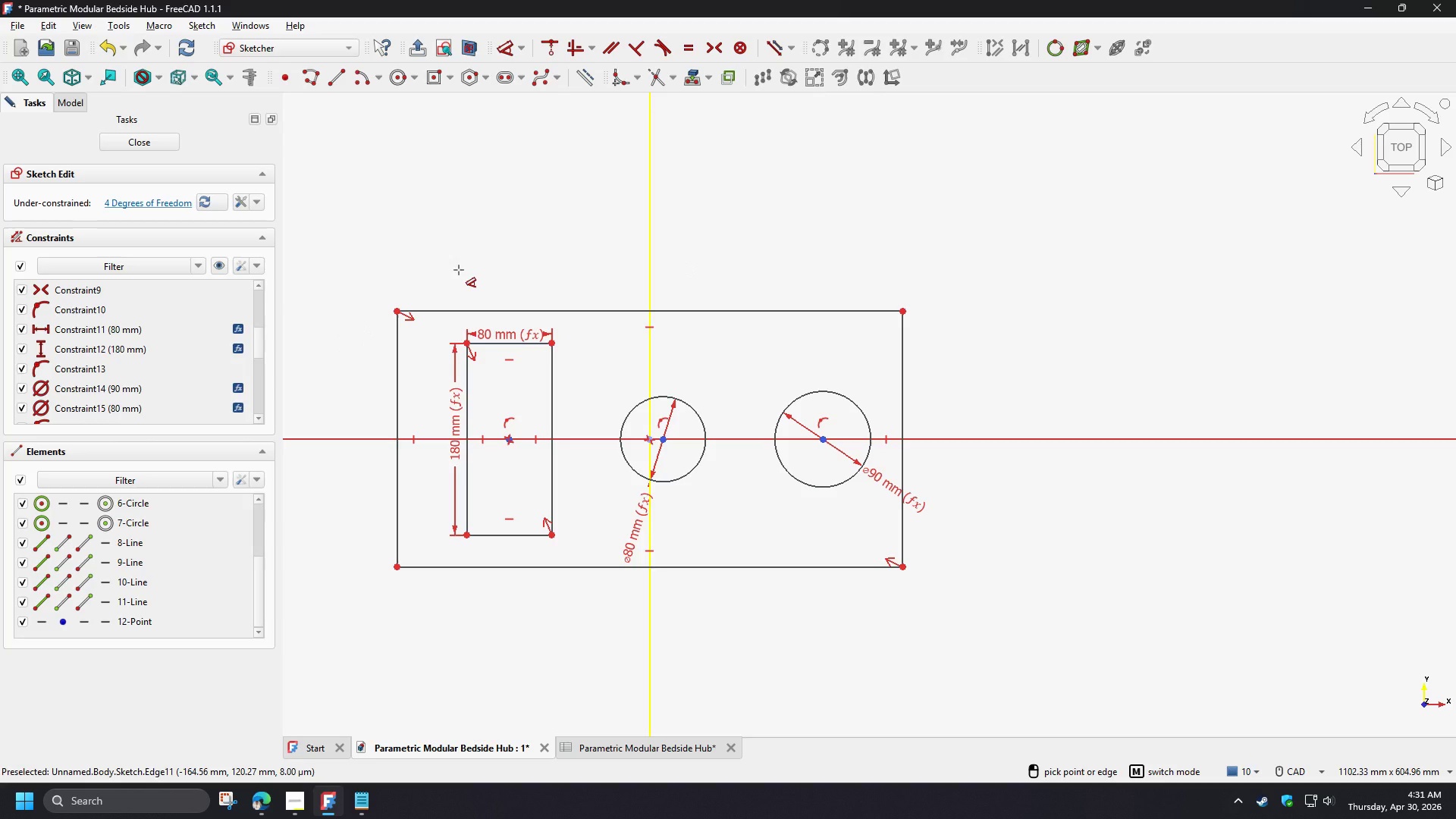 
right_click([459, 270])
 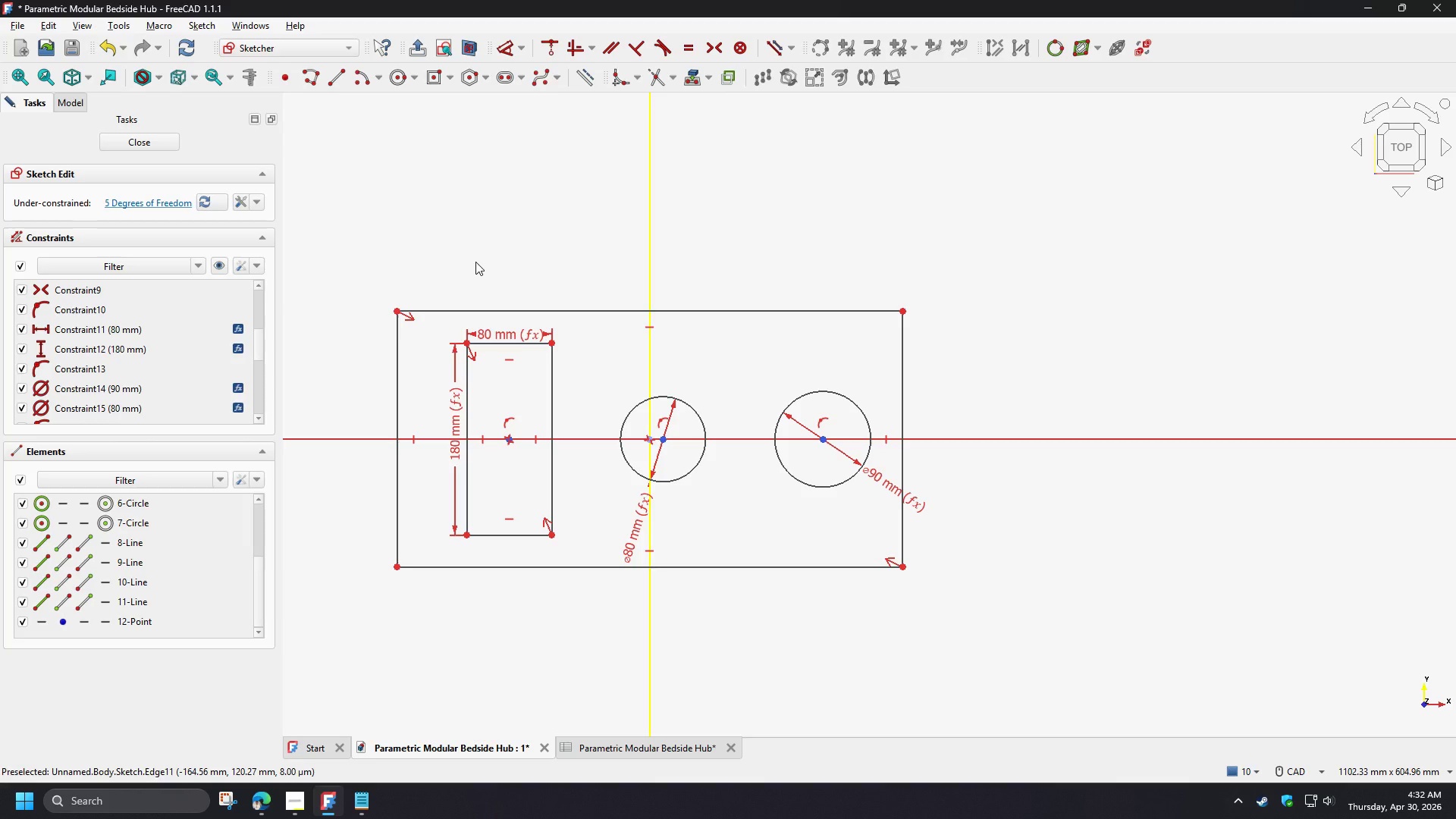 
wait(23.27)
 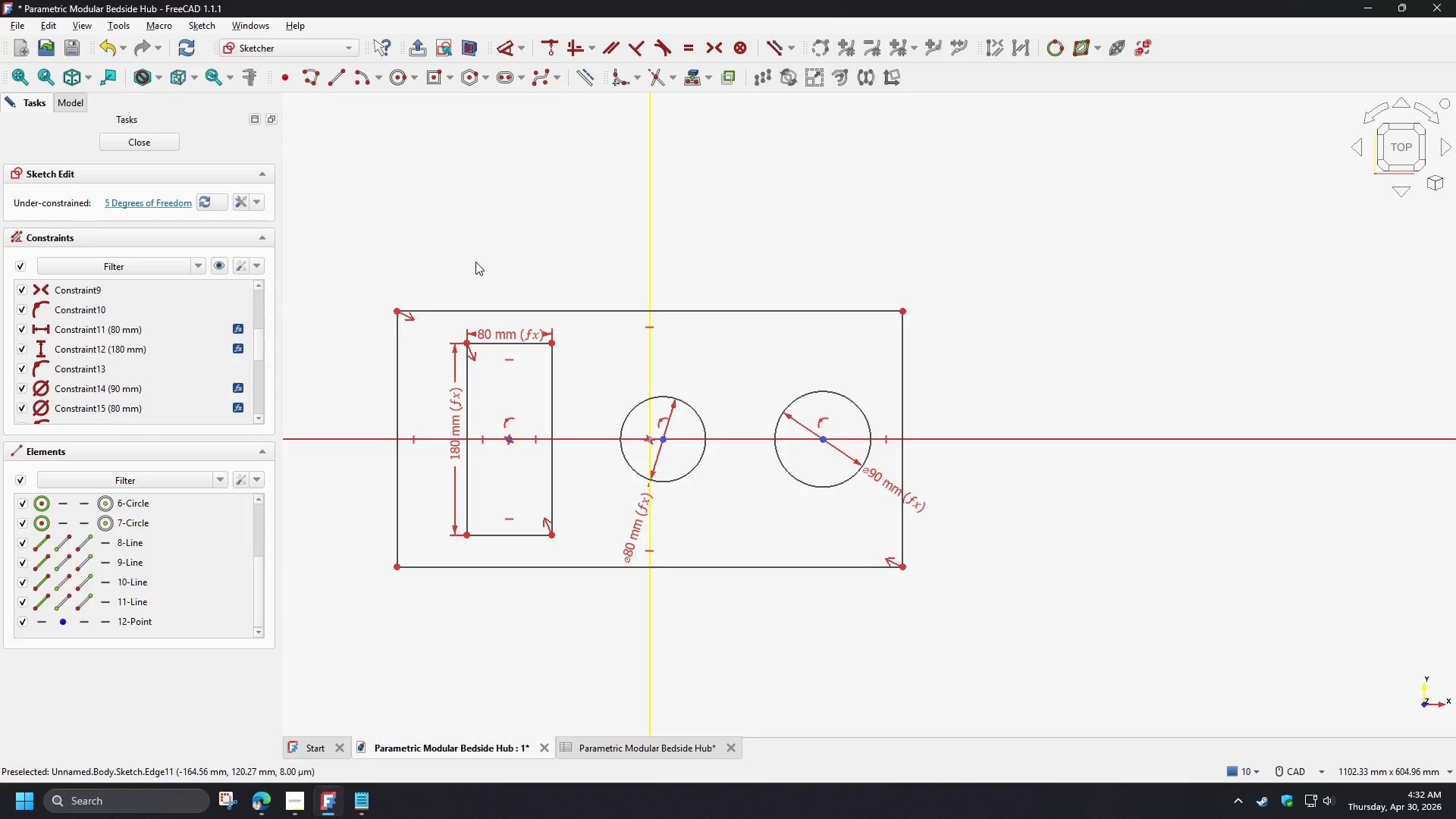 
left_click([293, 814])